 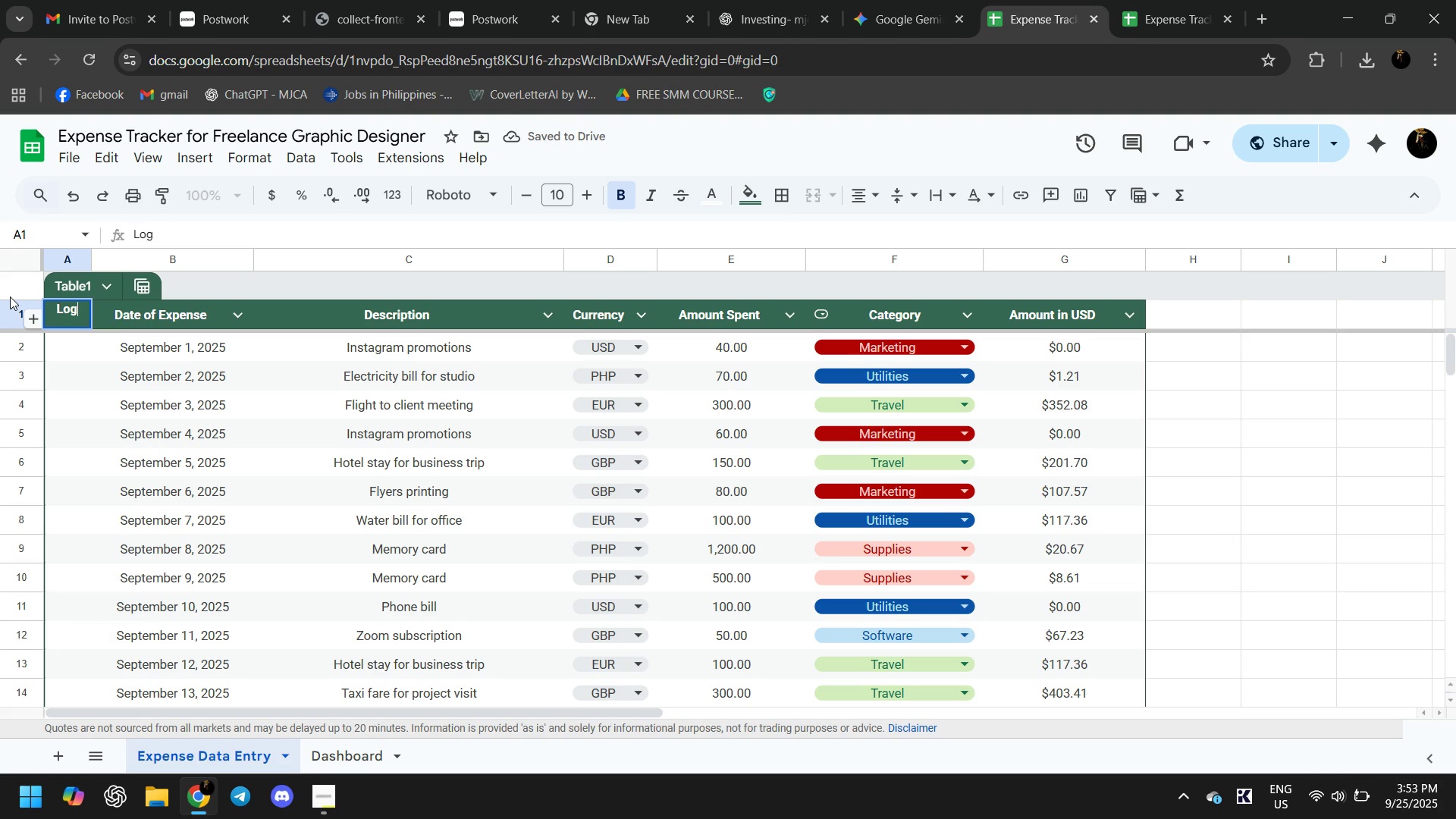 
key(Enter)
 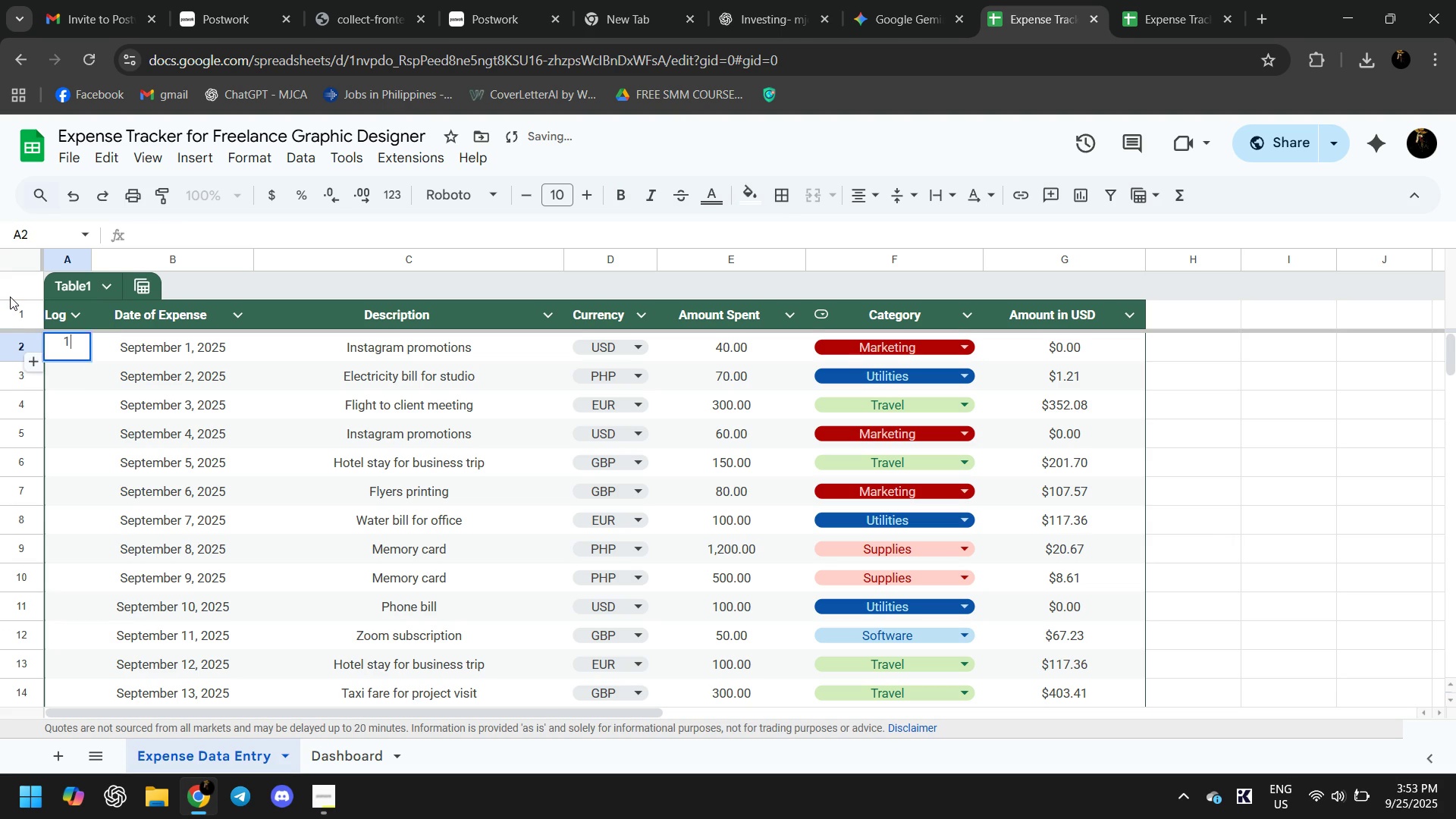 
key(1)
 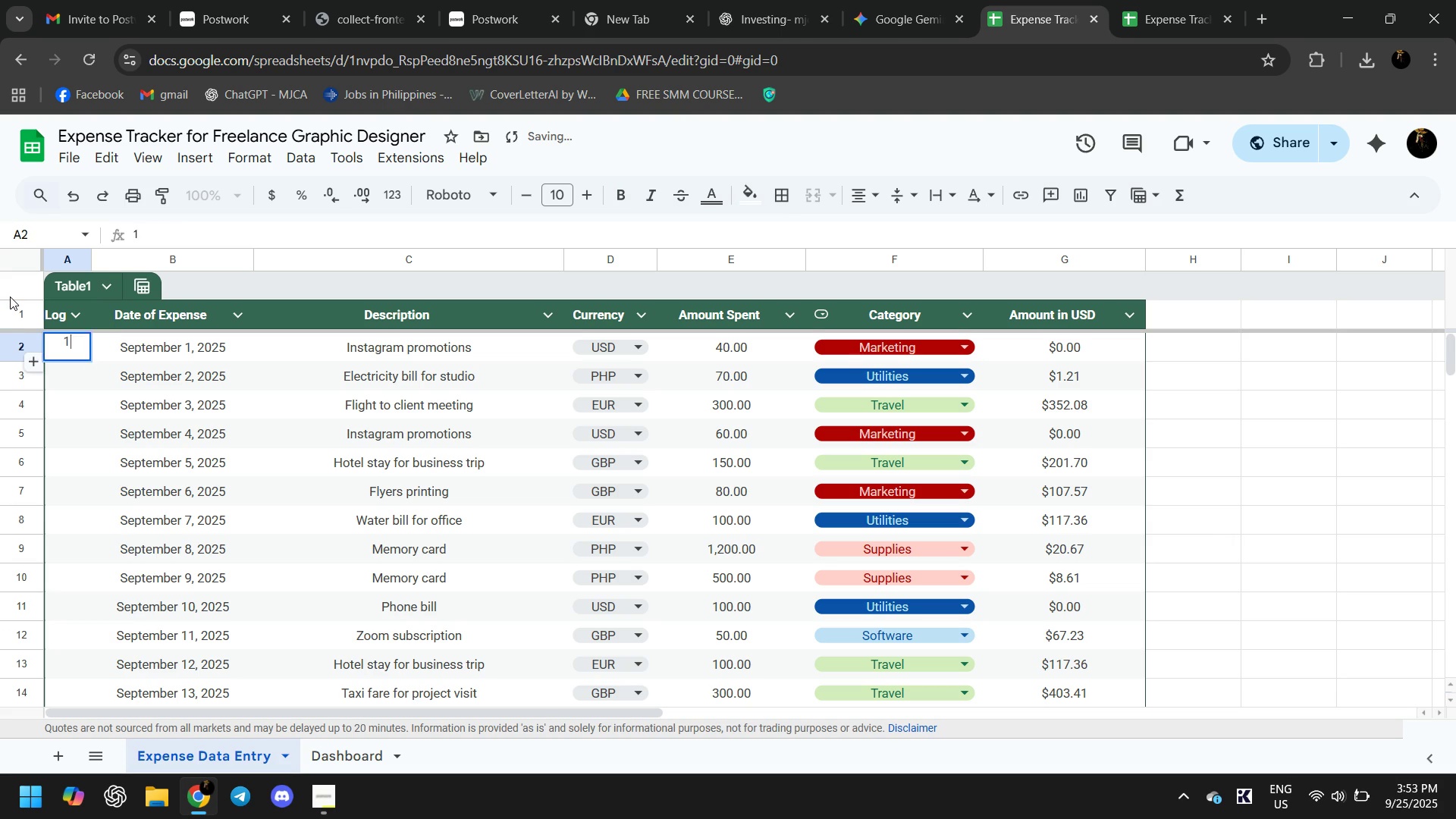 
key(NumpadEnter)
 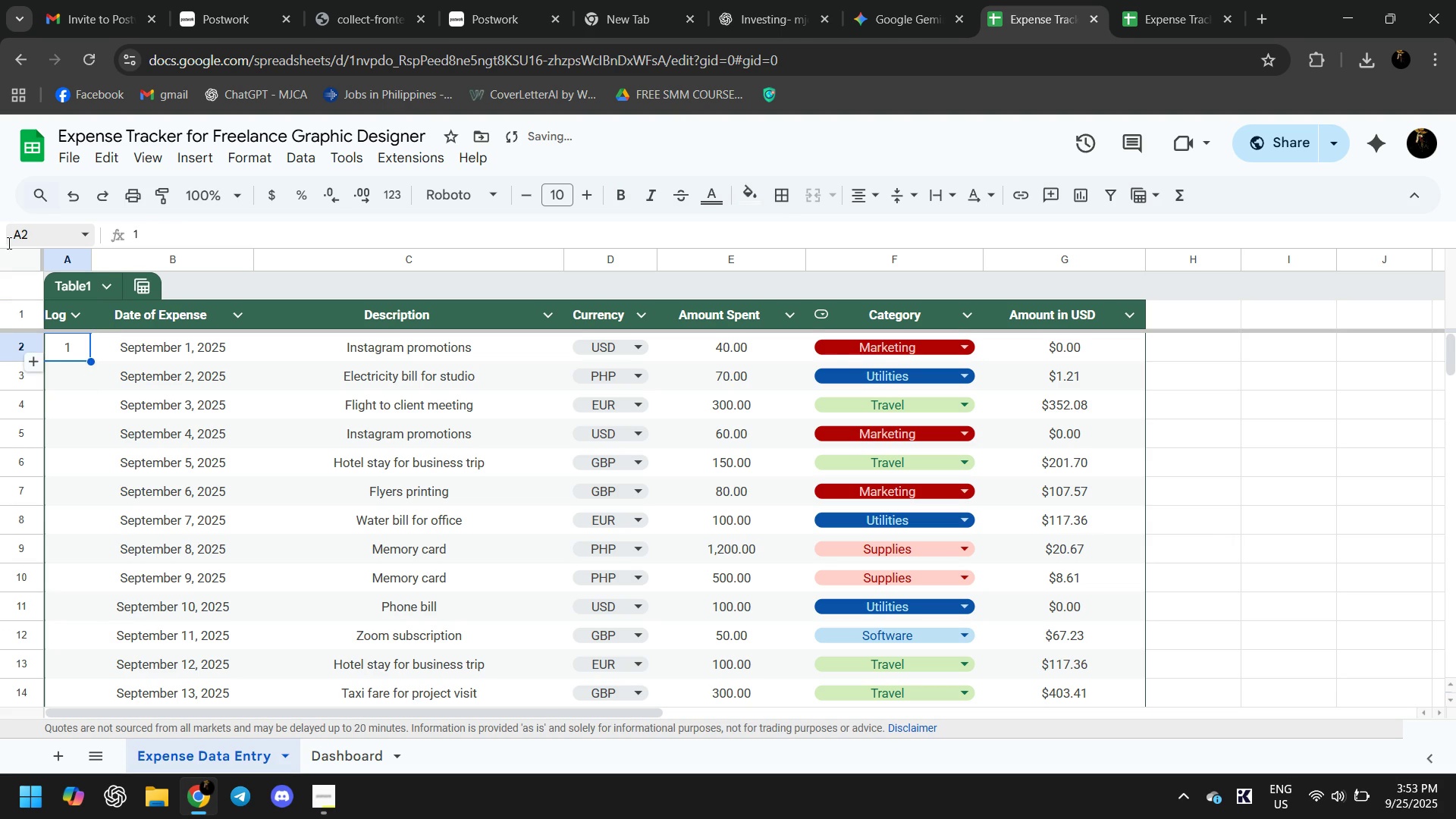 
key(ArrowUp)
 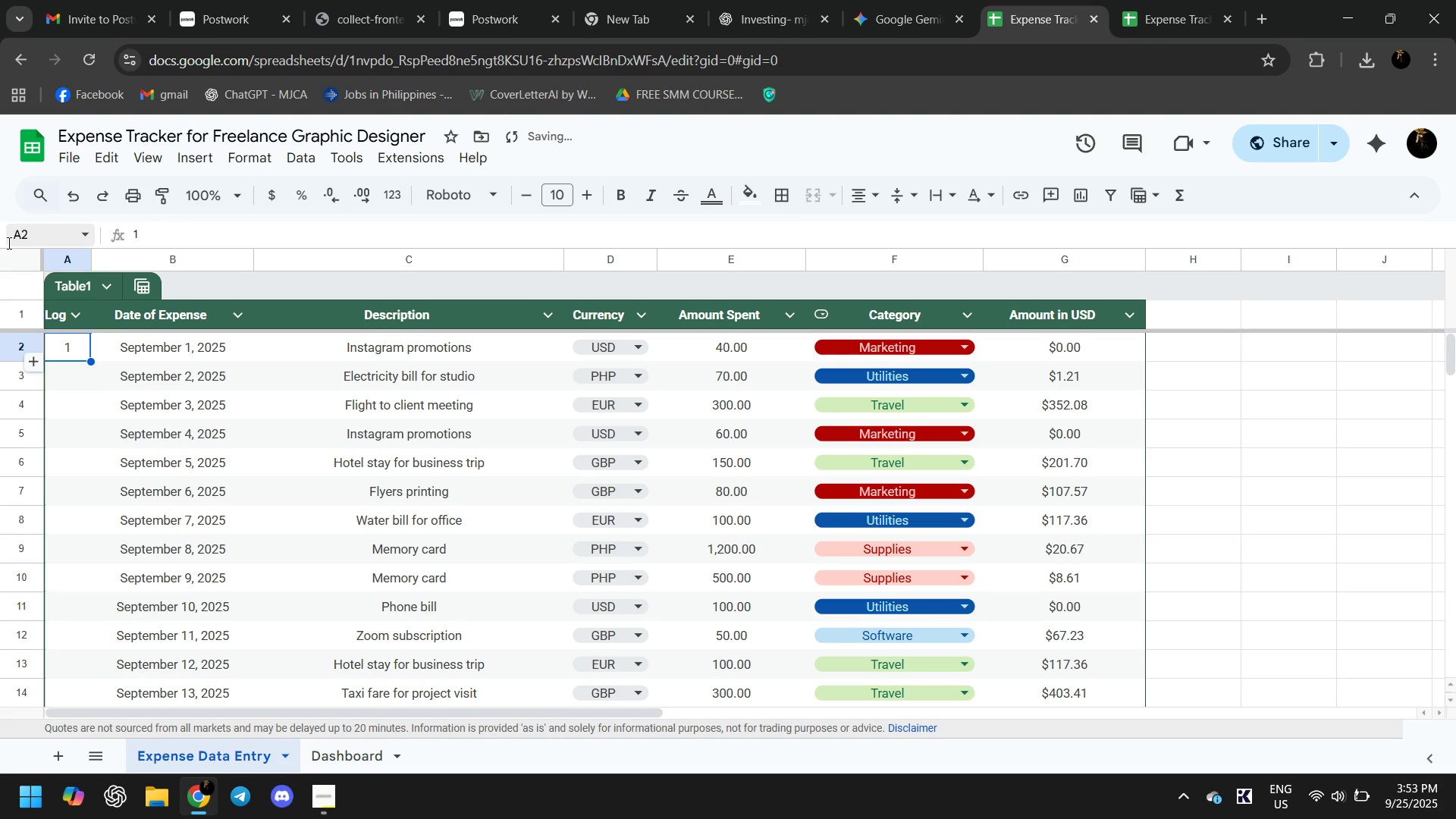 
key(Quote)
 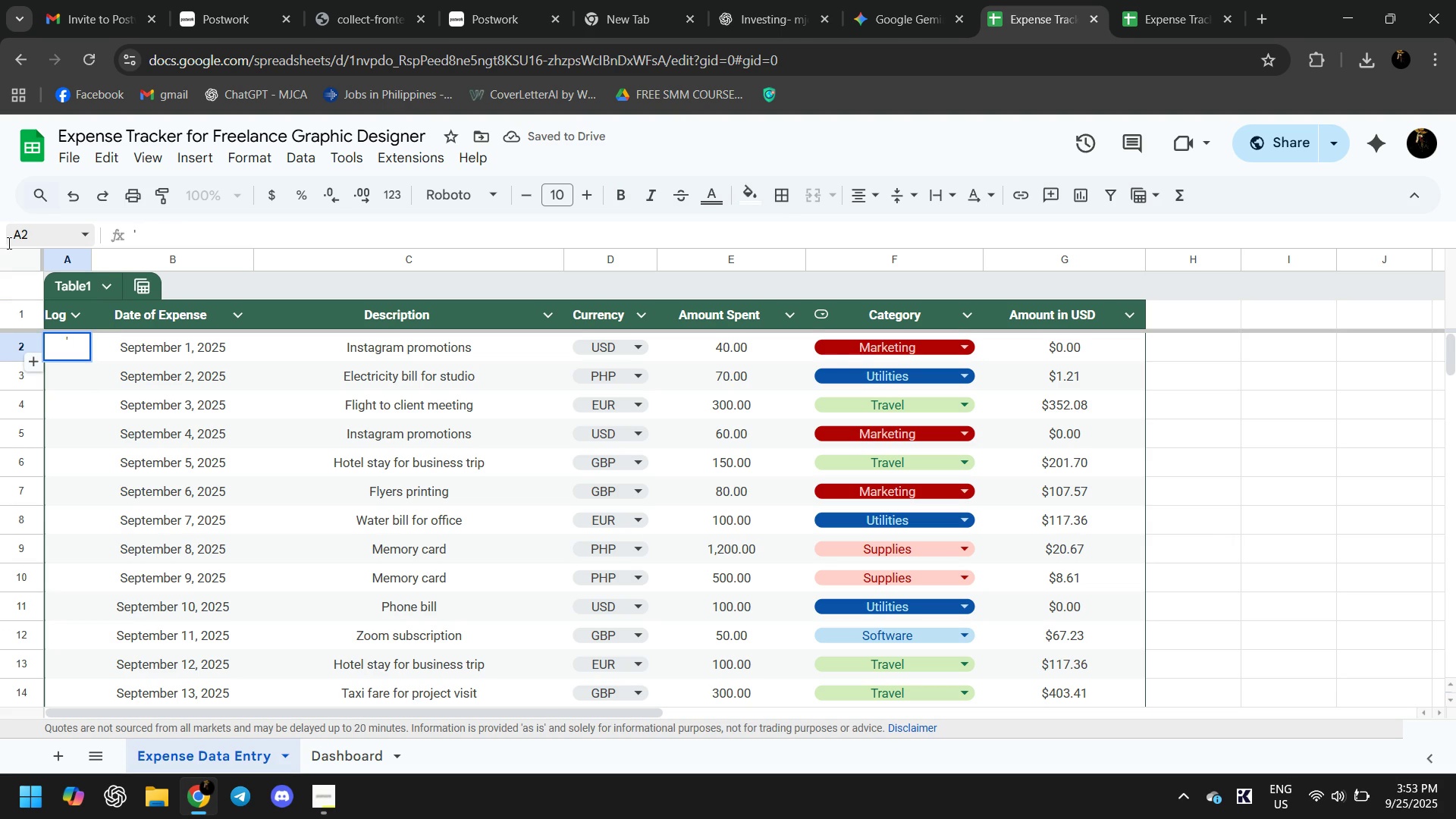 
key(Numpad0)
 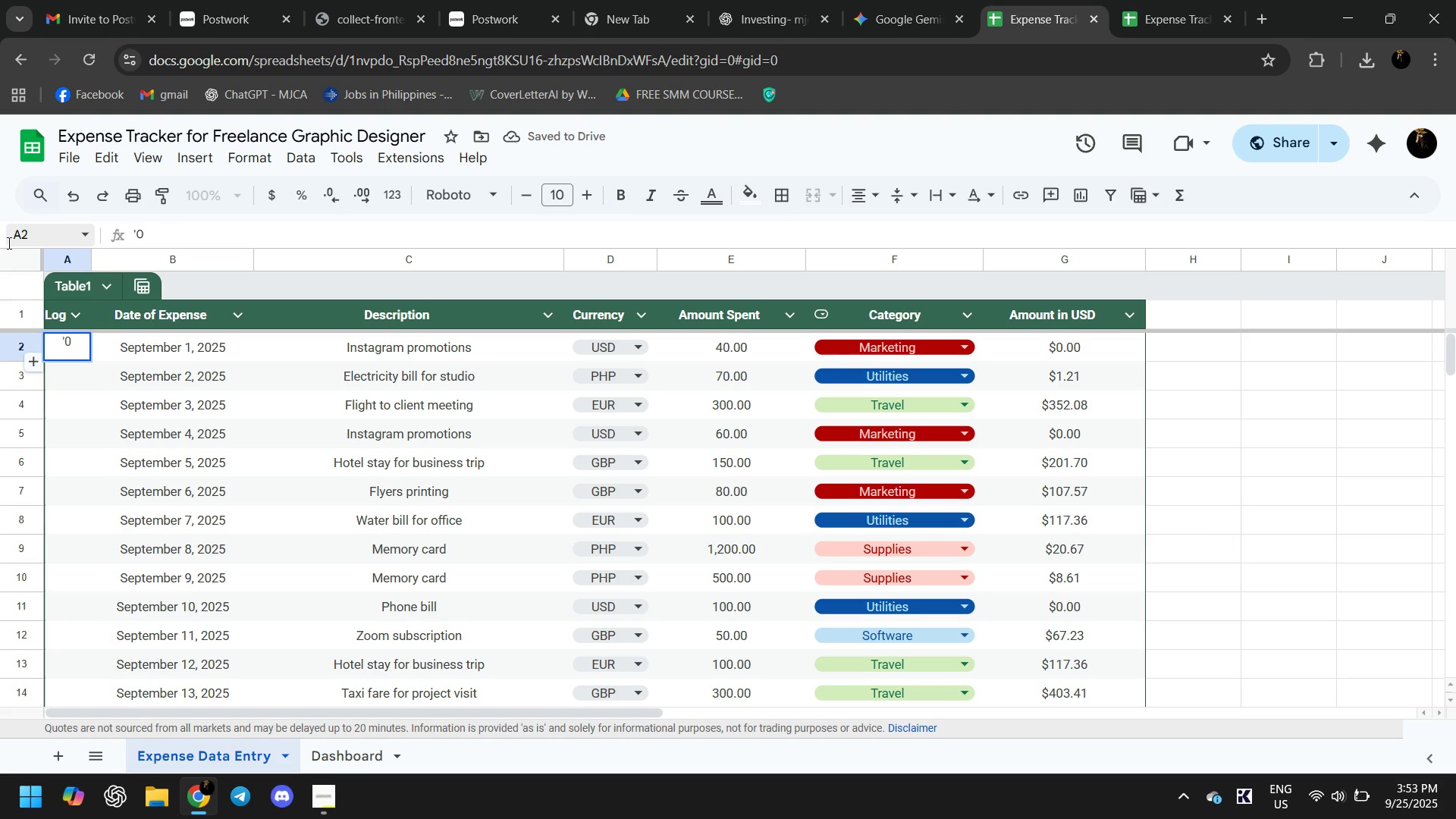 
key(Backspace)
 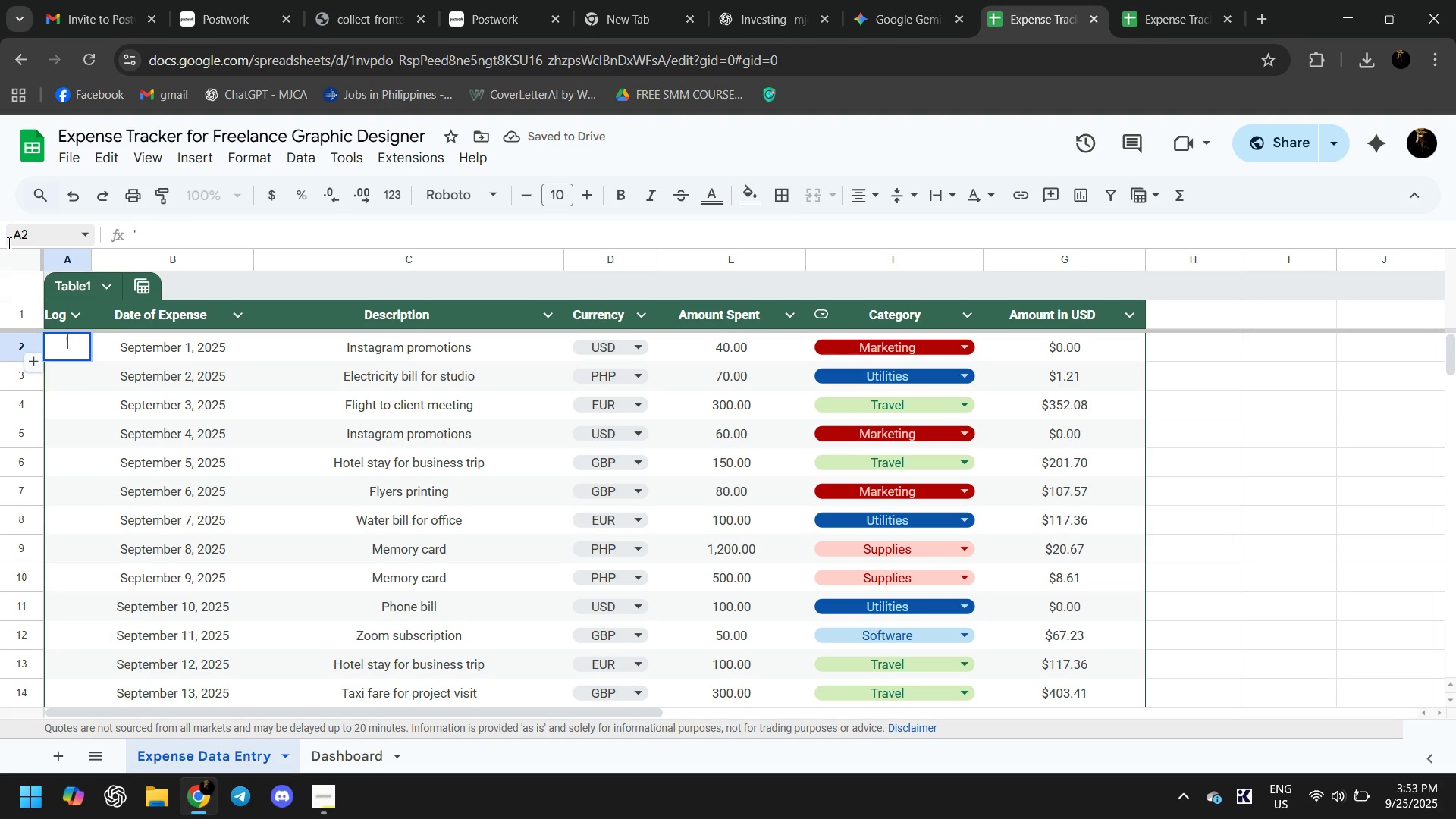 
key(Numpad1)
 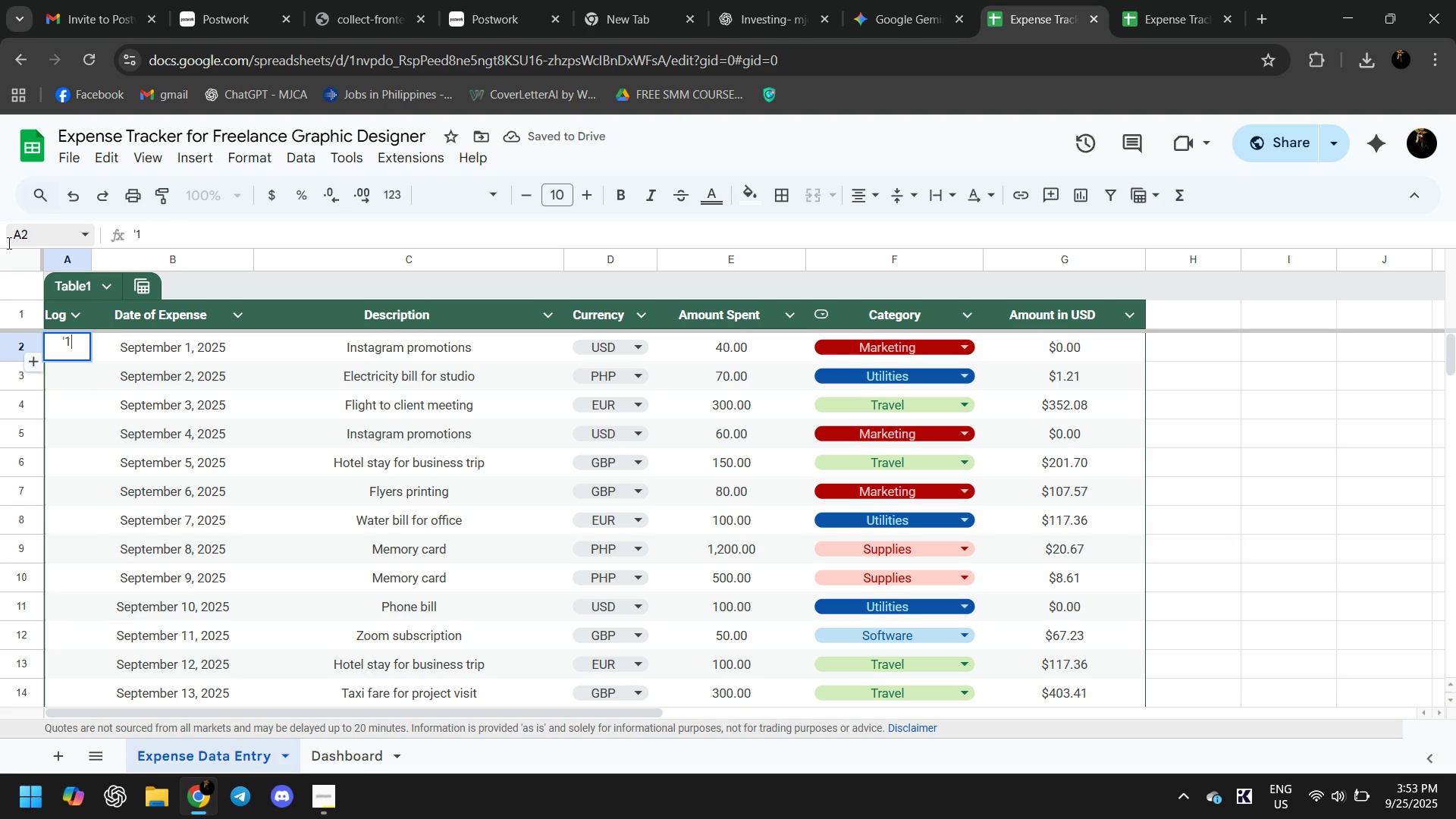 
key(NumpadEnter)
 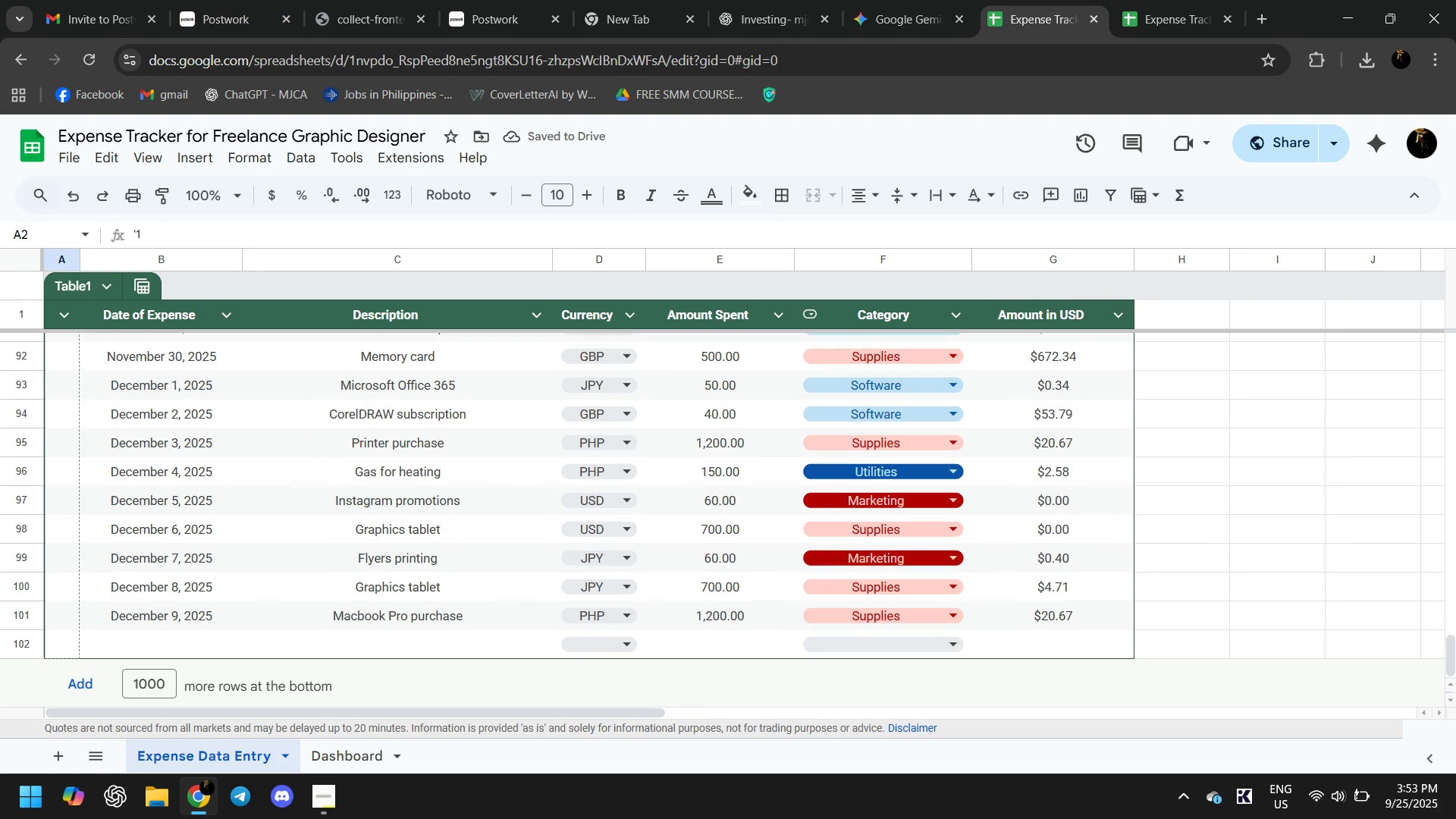 
wait(7.05)
 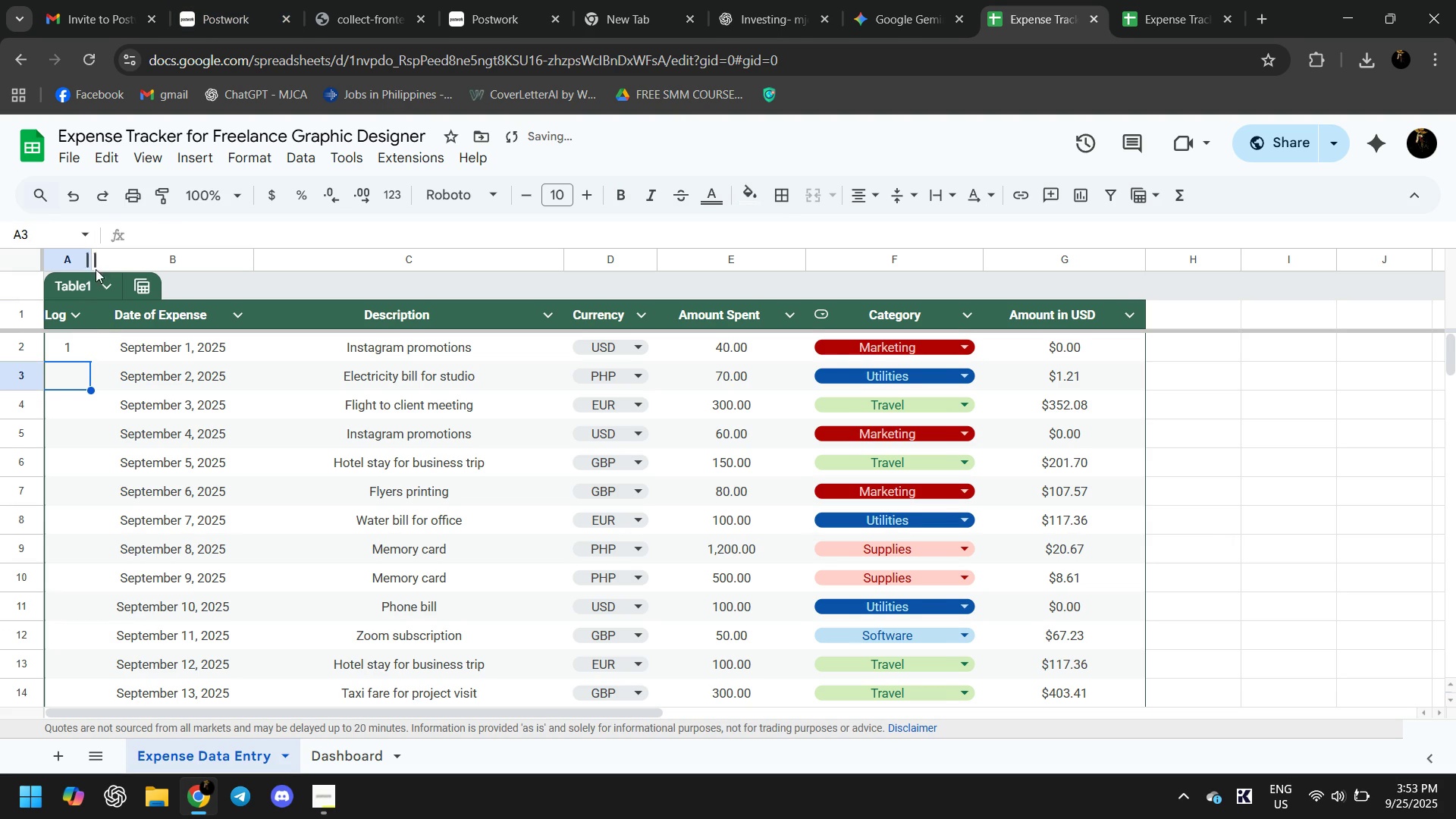 
scroll: coordinate [110, 444], scroll_direction: up, amount: 13.0
 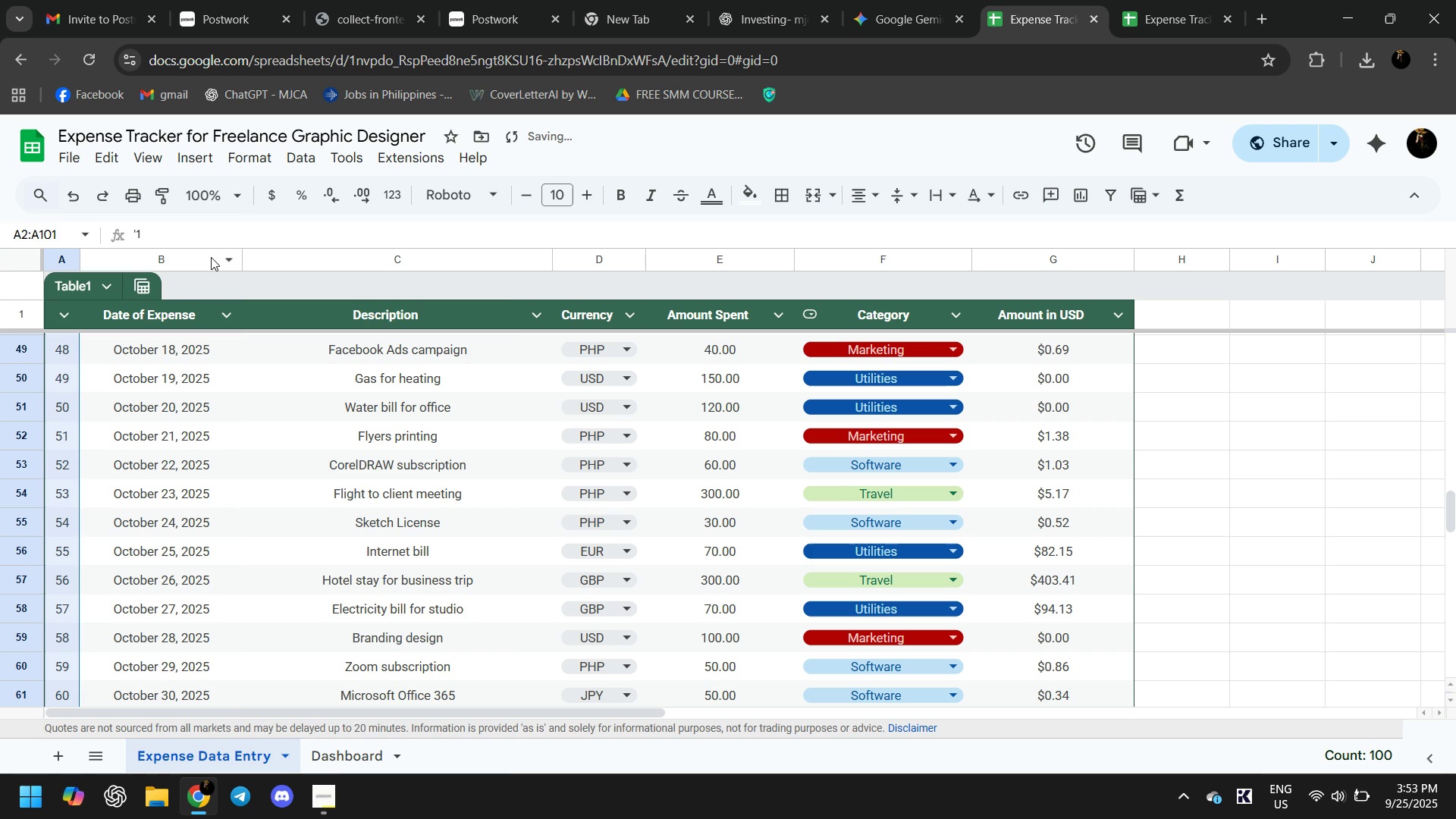 
left_click([209, 256])
 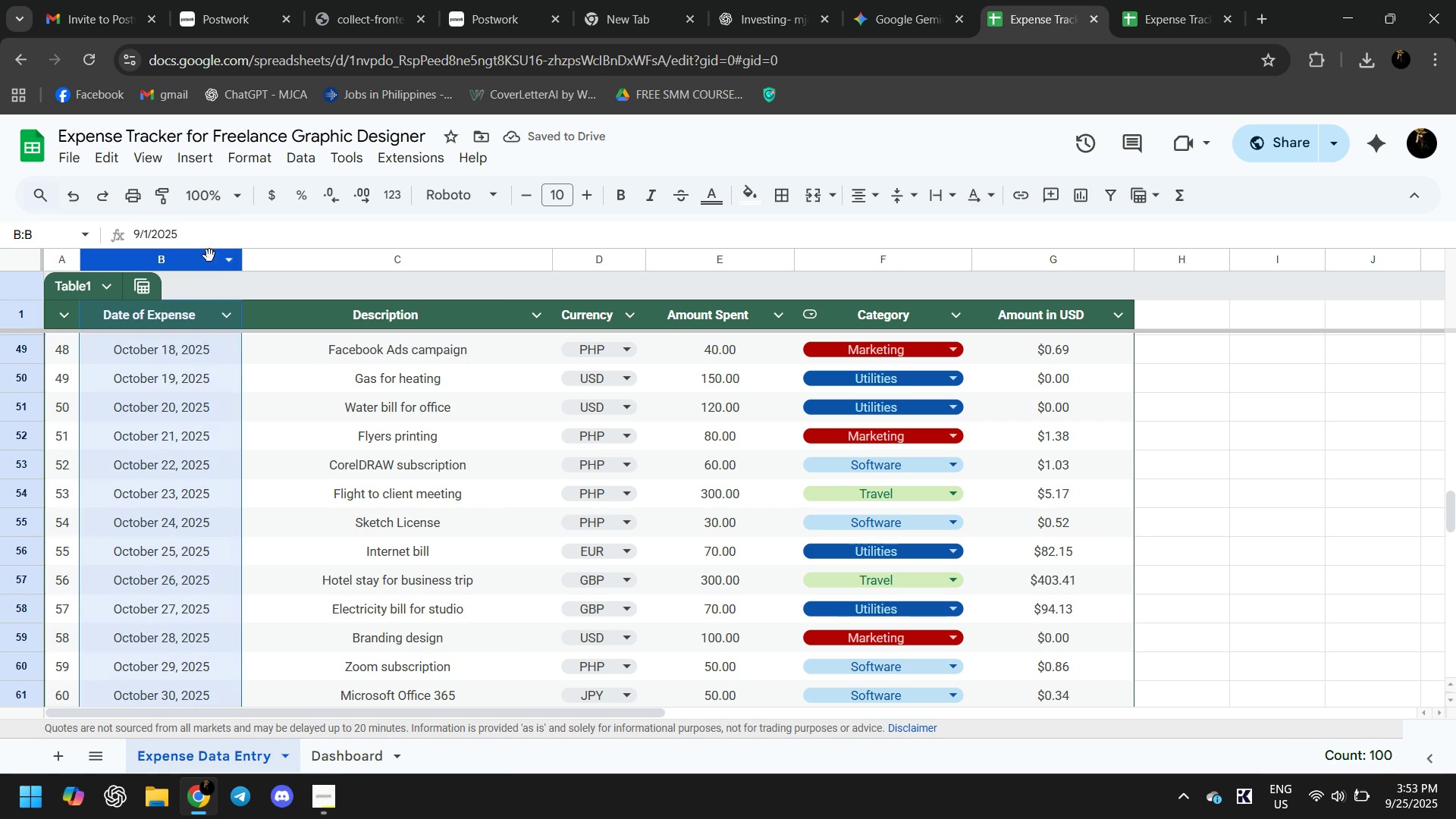 
right_click([209, 256])
 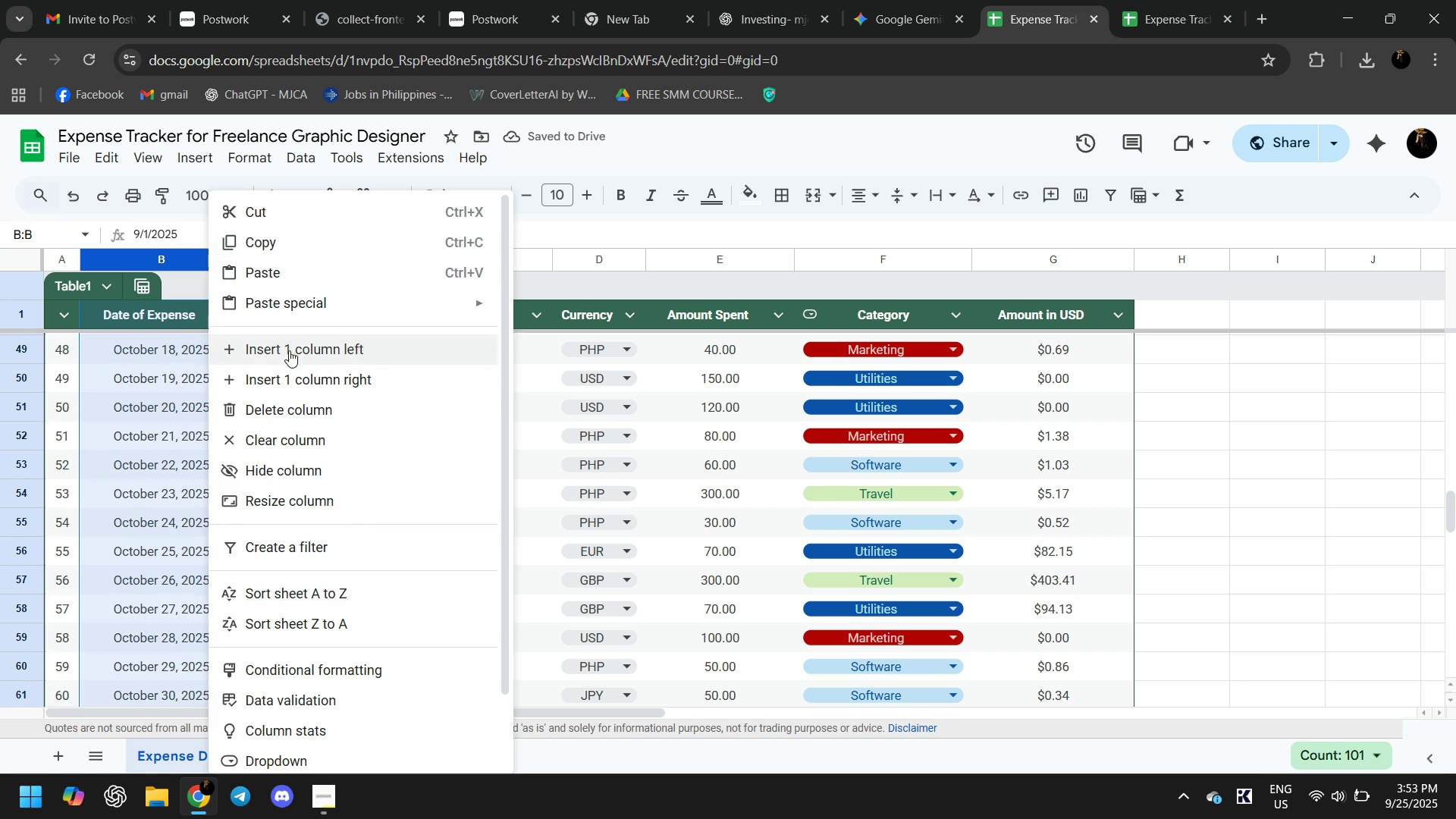 
left_click([289, 347])
 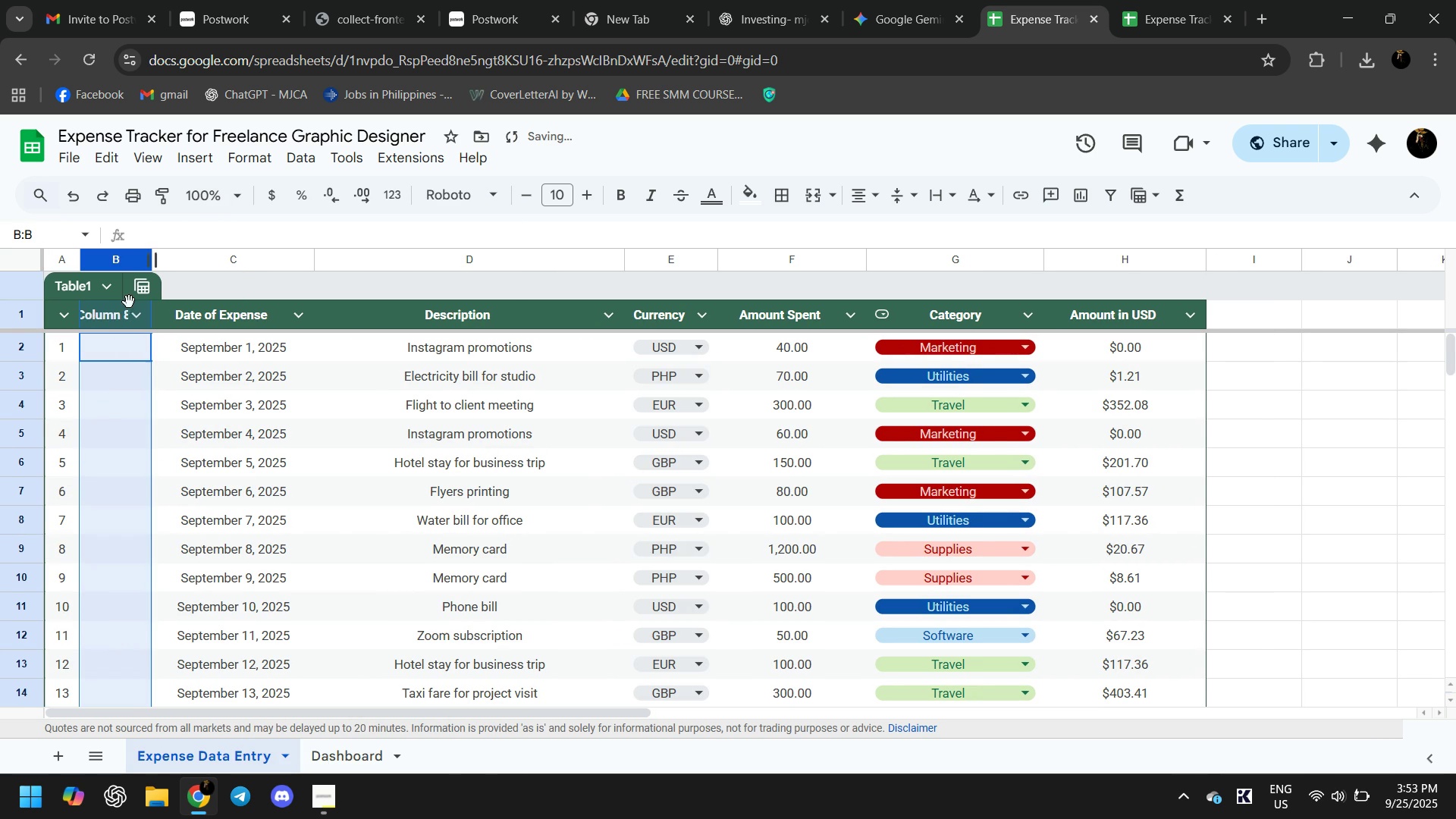 
double_click([106, 315])
 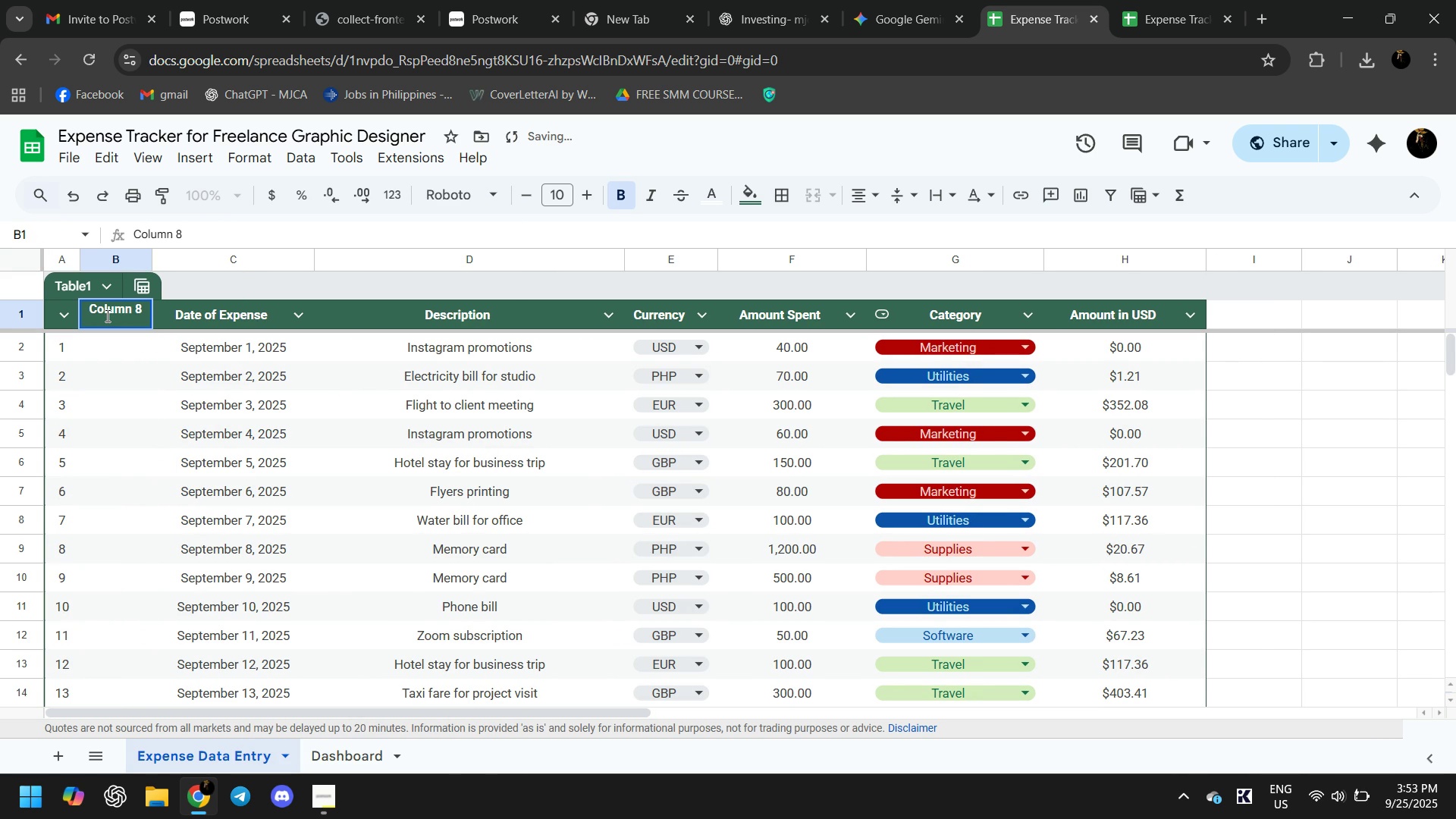 
key(Backspace)
key(Backspace)
key(Backspace)
type(MoMonth)